 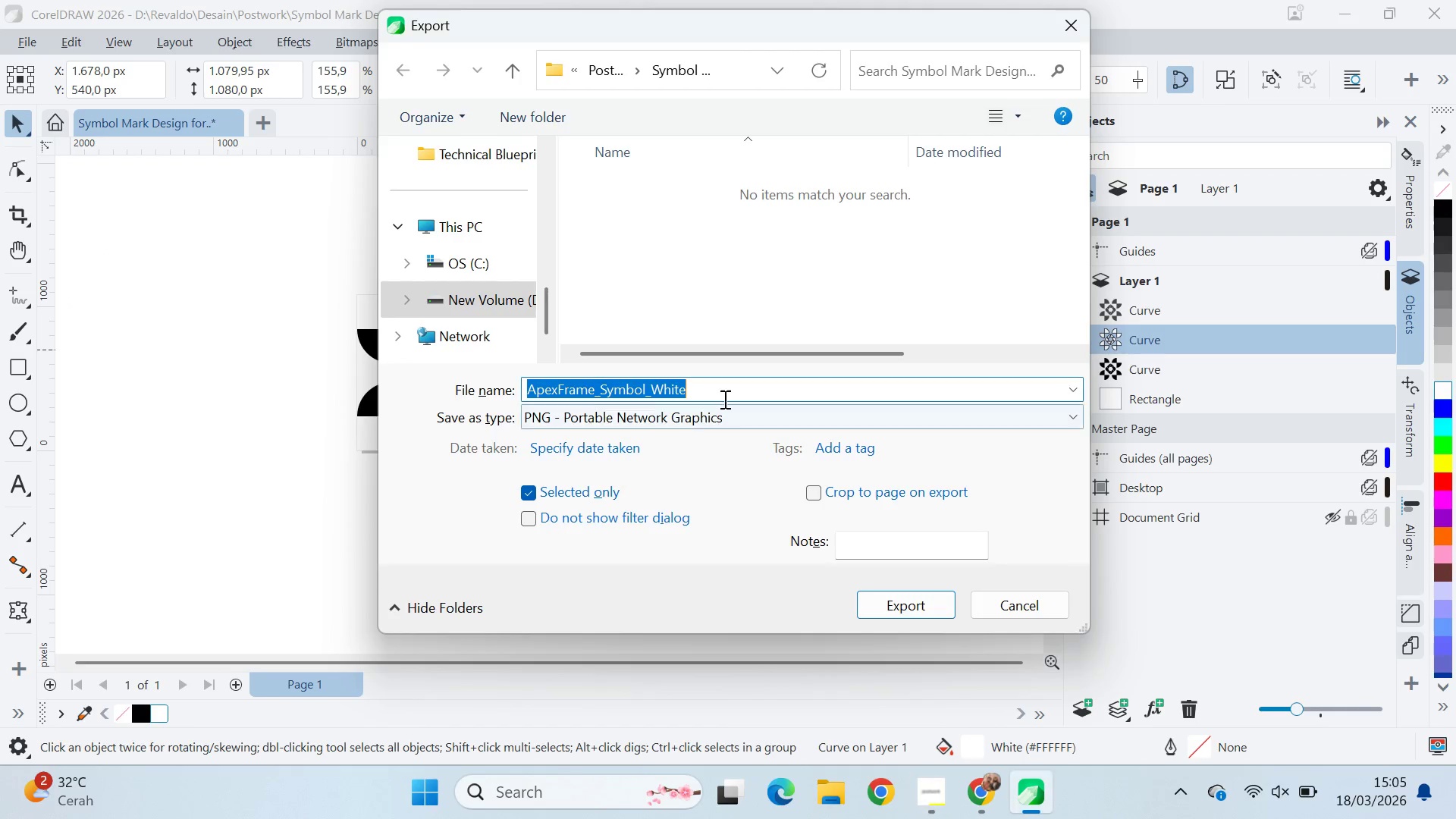 
left_click([756, 377])
 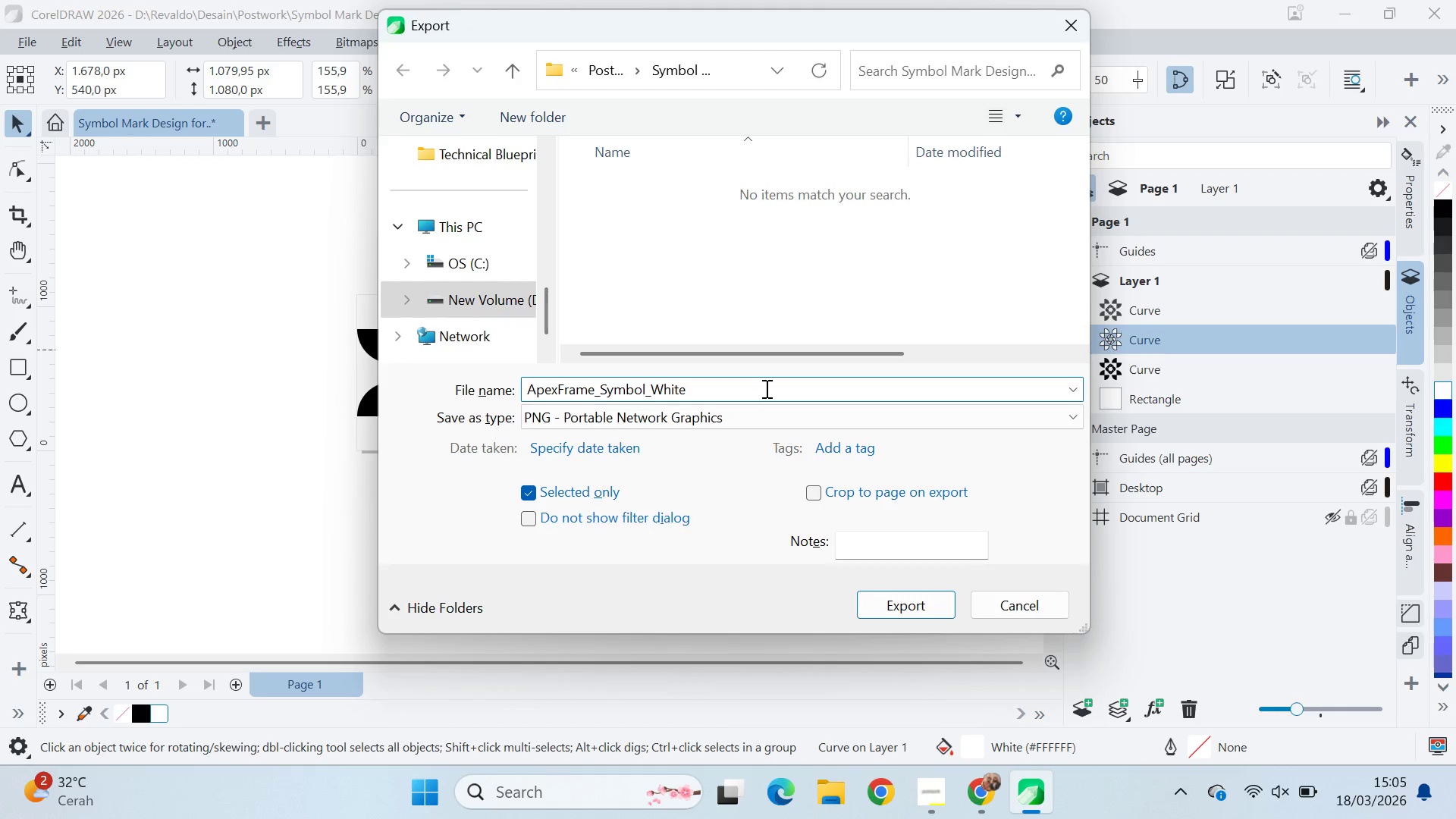 
type(_01 )
key(Backspace)
key(Backspace)
key(Backspace)
type(V1 )
key(Backspace)
 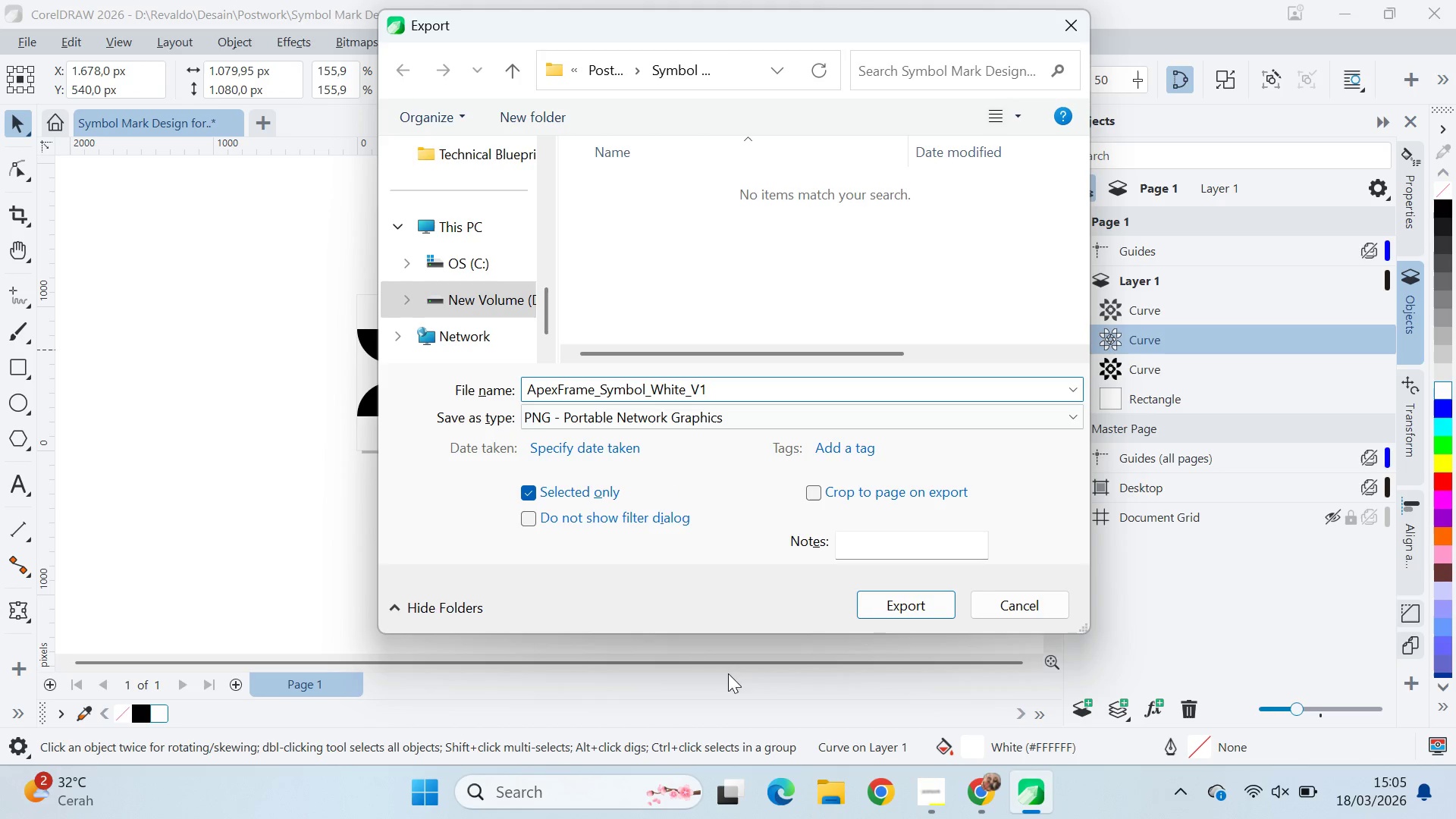 
left_click([953, 592])
 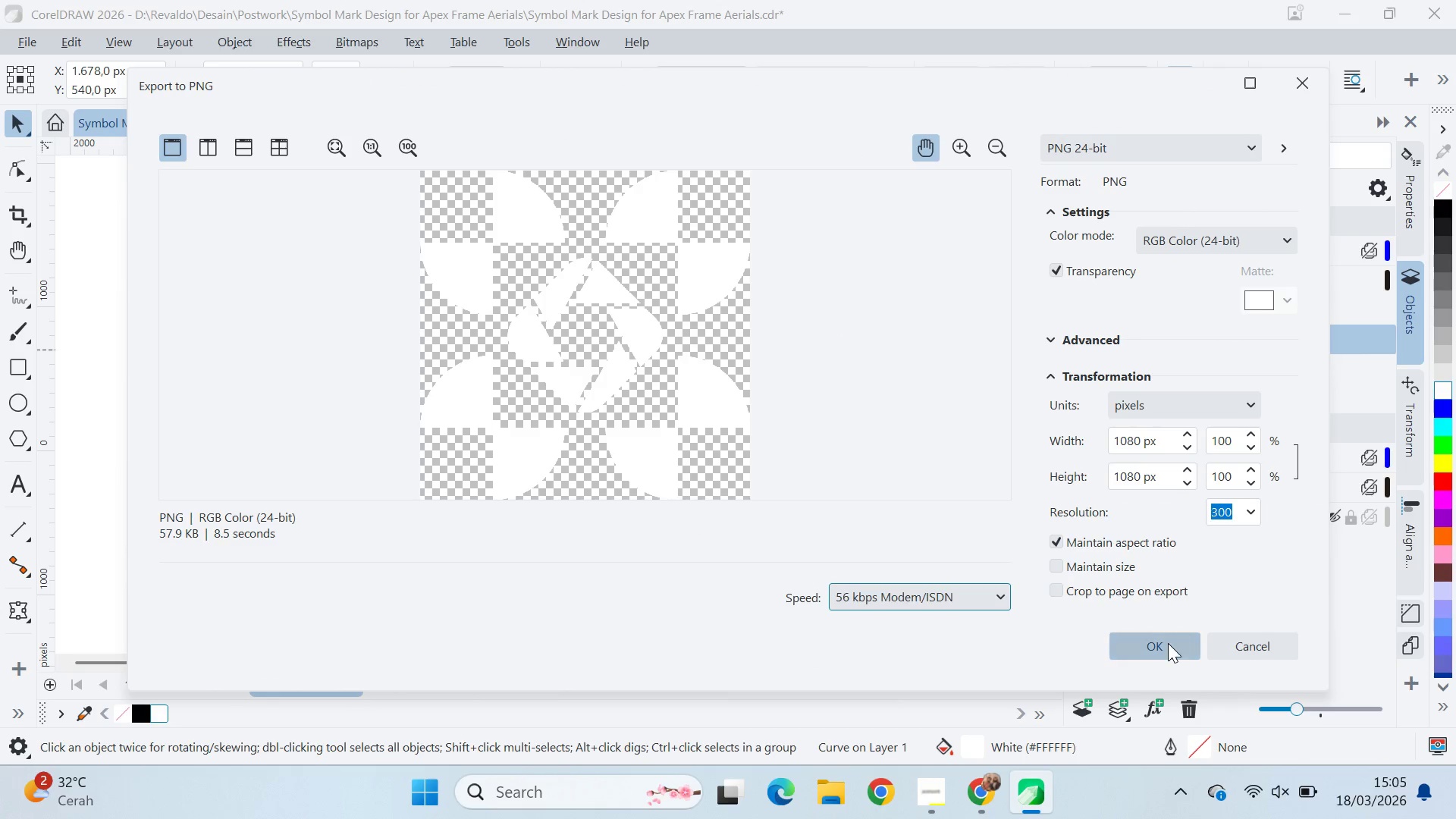 
key(Alt+Tab)